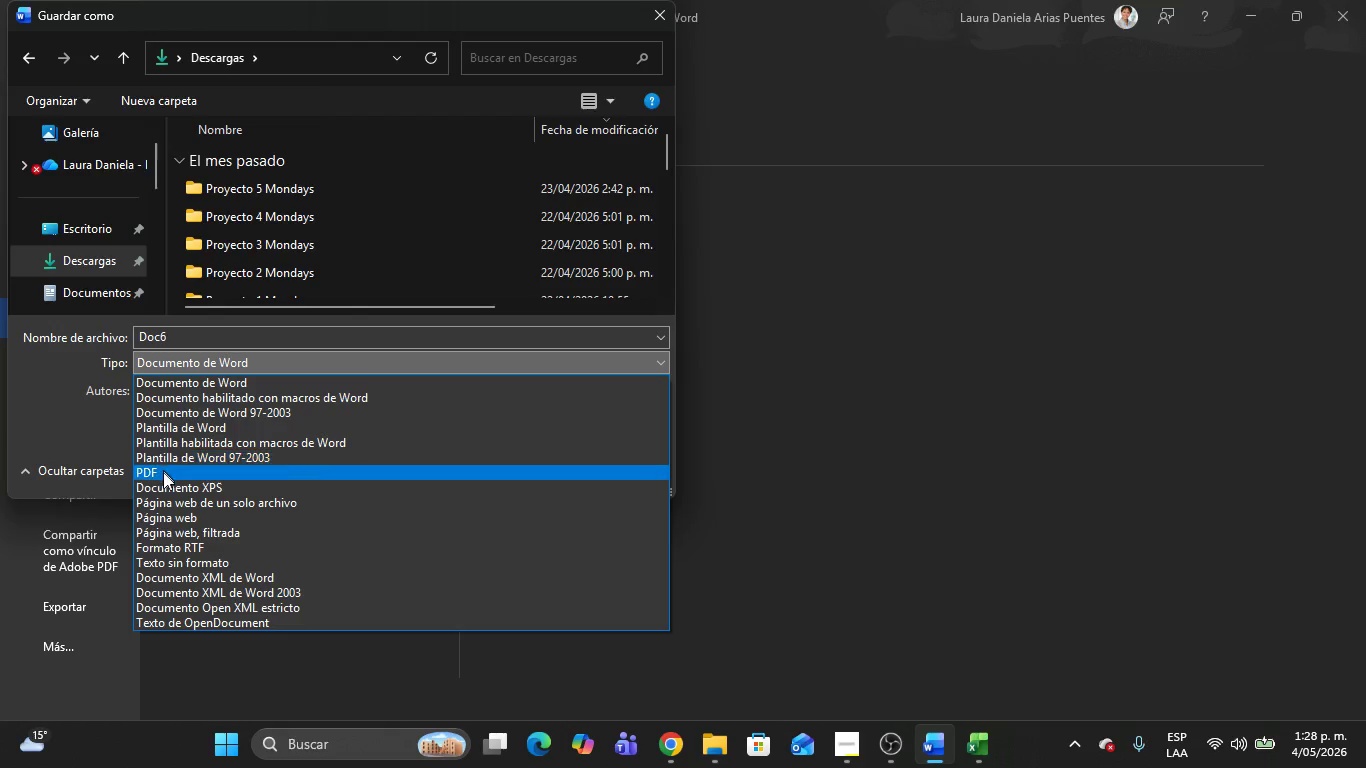 
left_click([163, 472])
 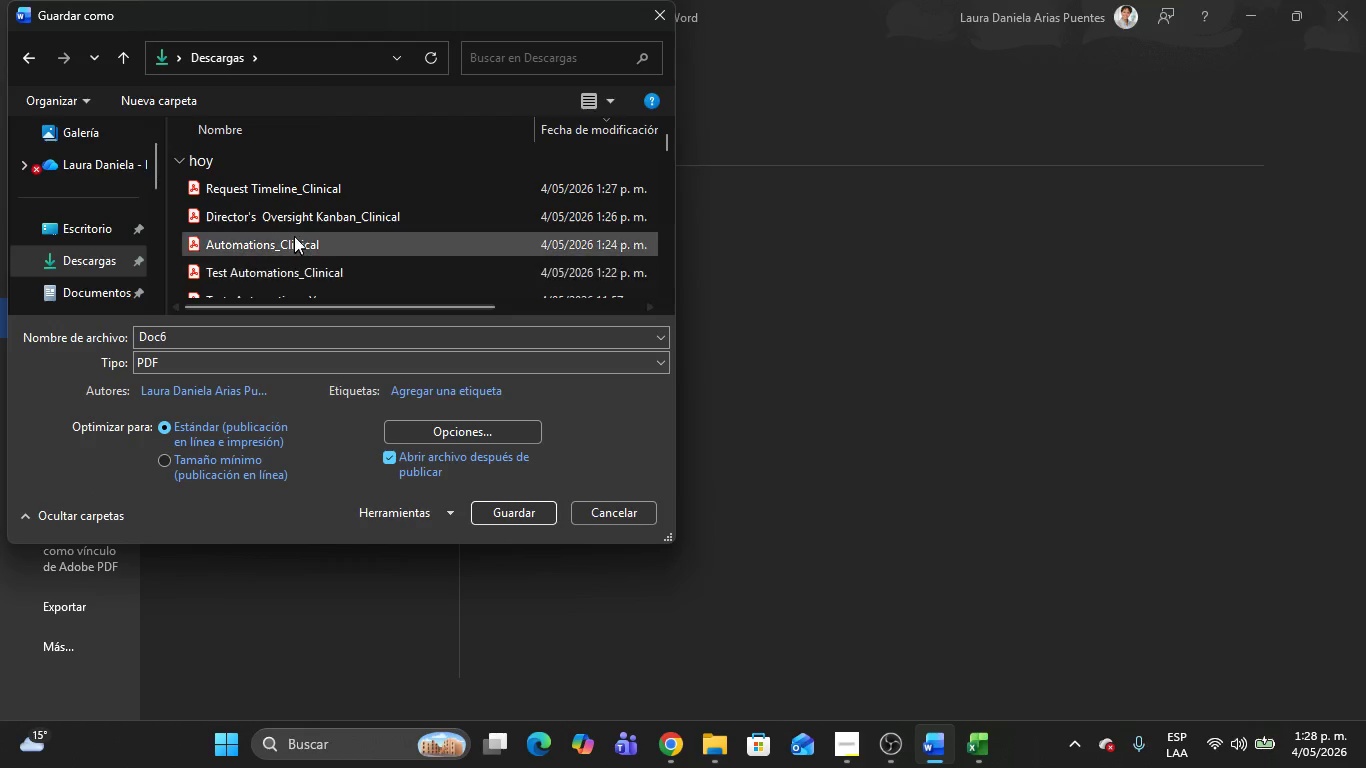 
scroll: coordinate [294, 231], scroll_direction: down, amount: 1.0
 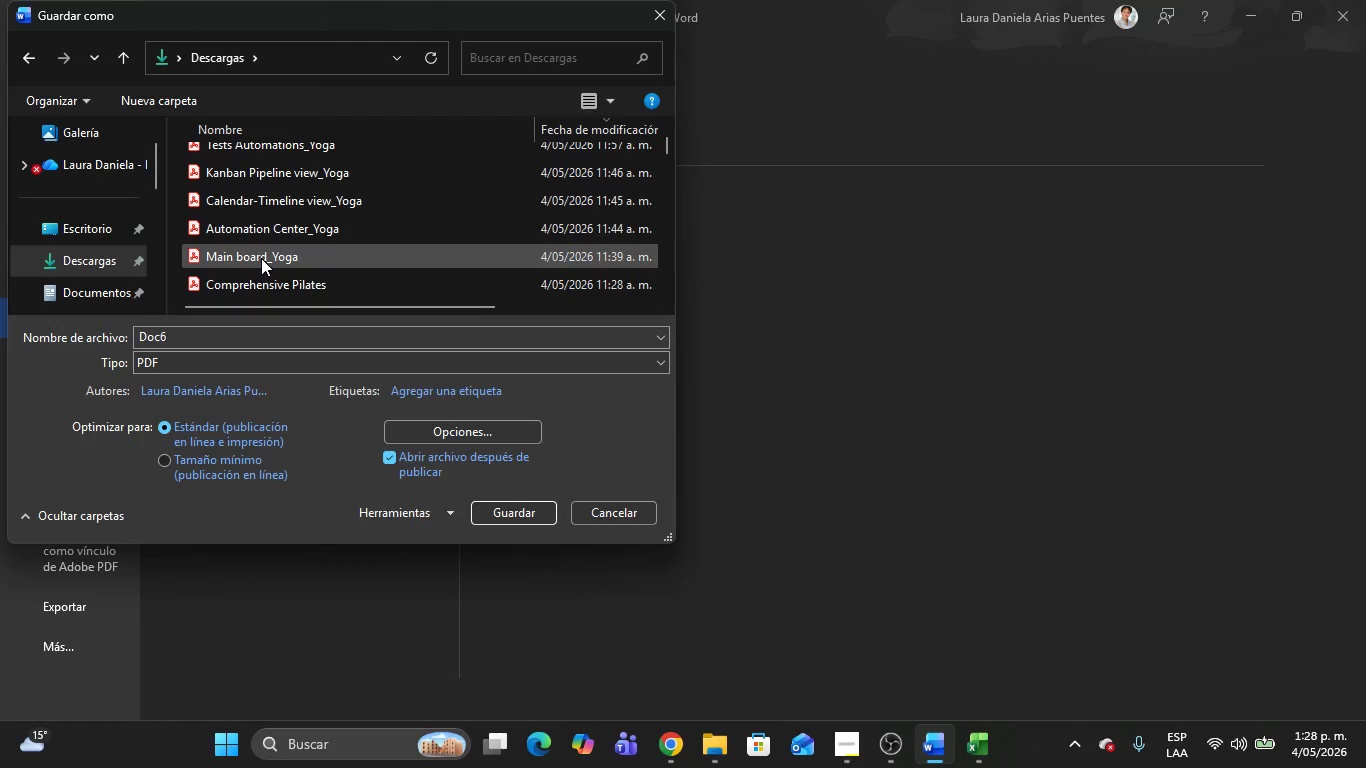 
left_click([261, 258])
 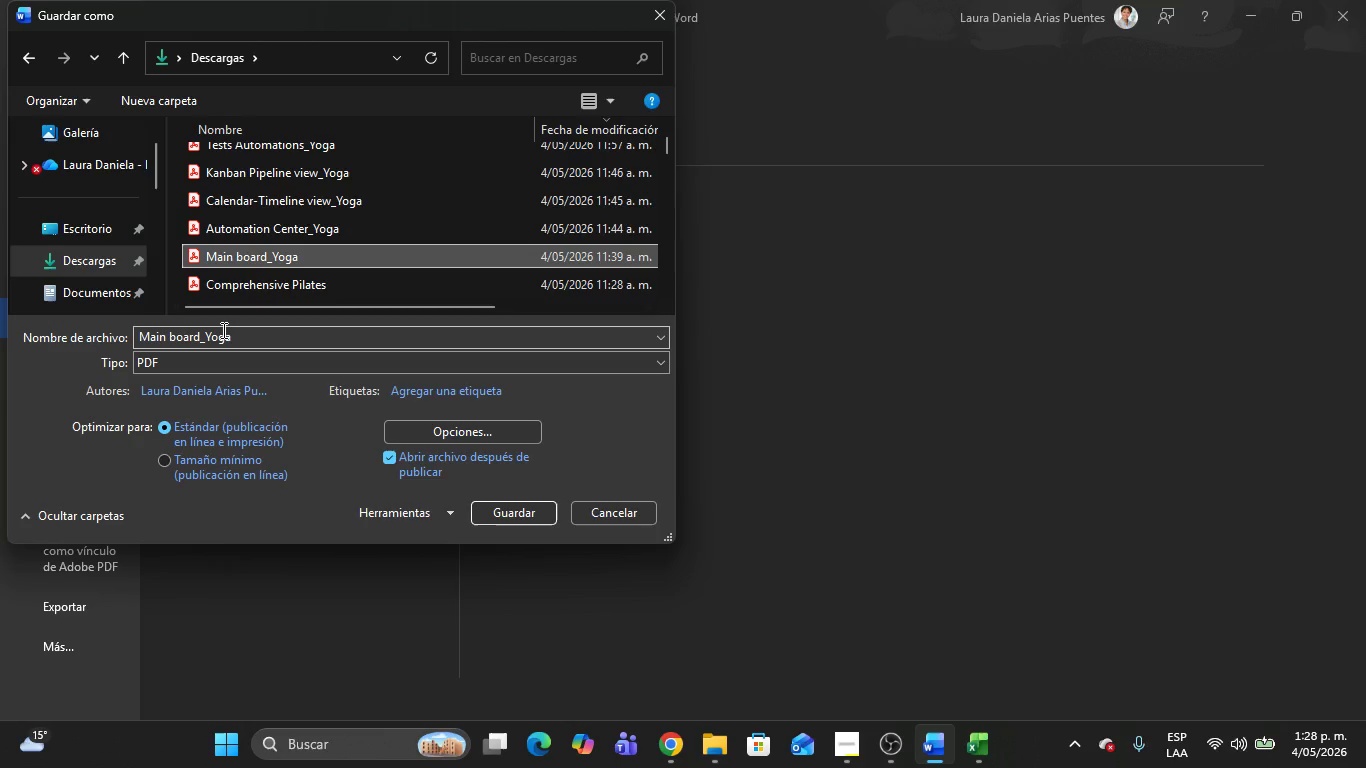 
left_click([222, 330])
 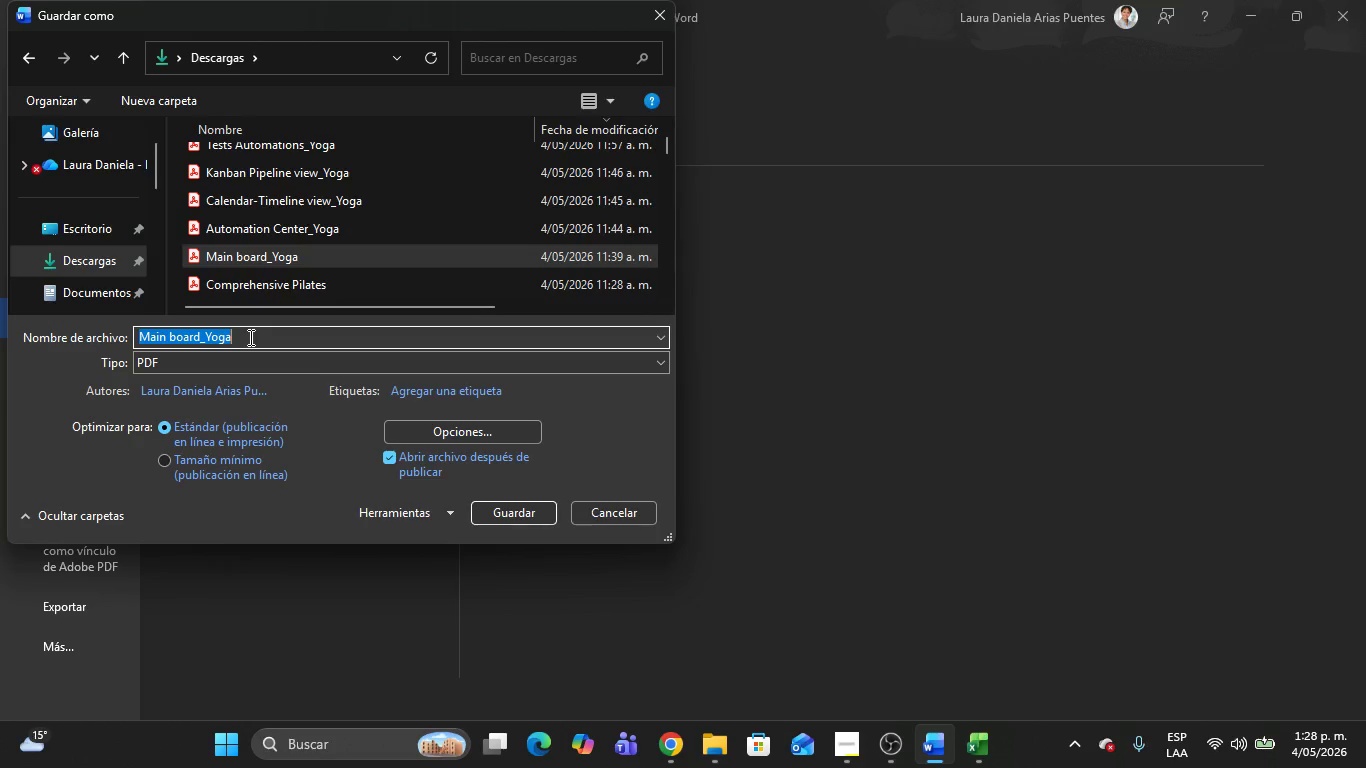 
left_click([249, 337])
 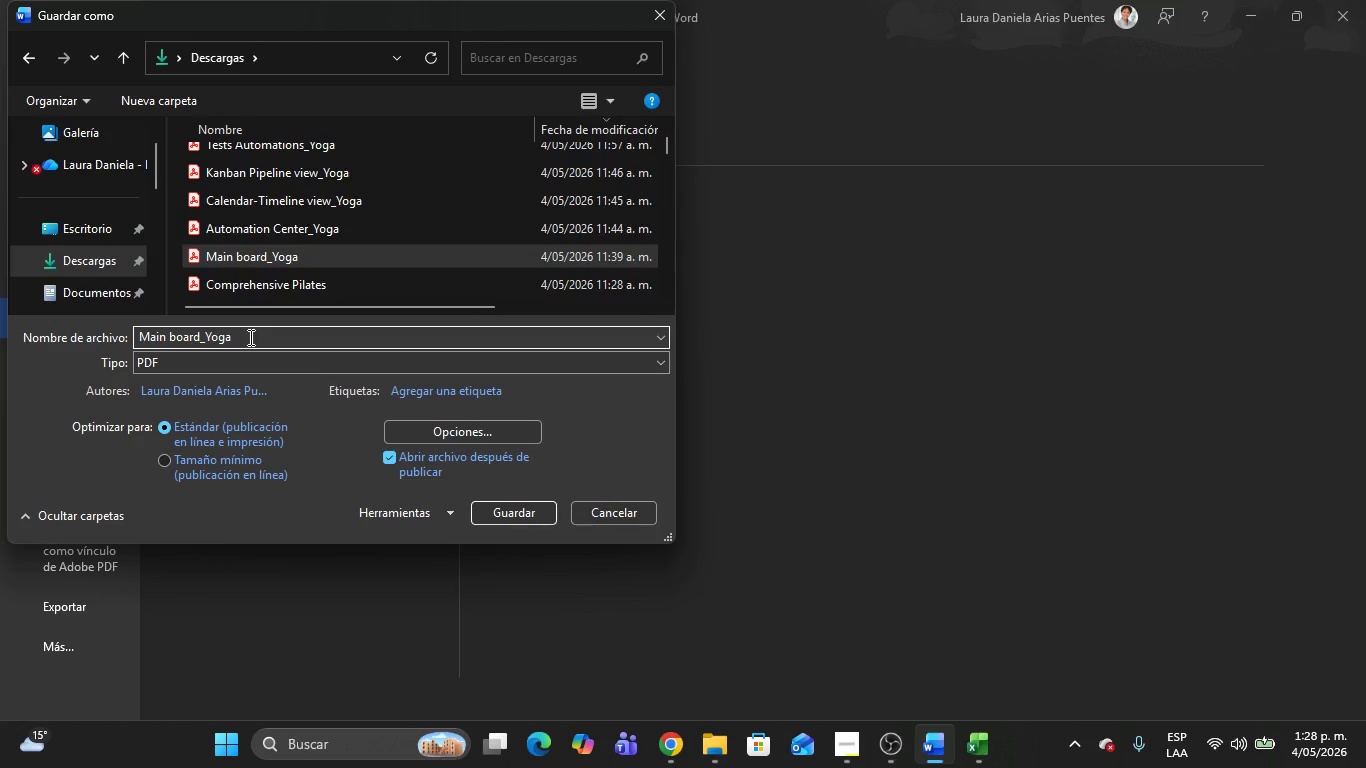 
key(Backspace)
key(Backspace)
key(Backspace)
key(Backspace)
type(Clinical)
 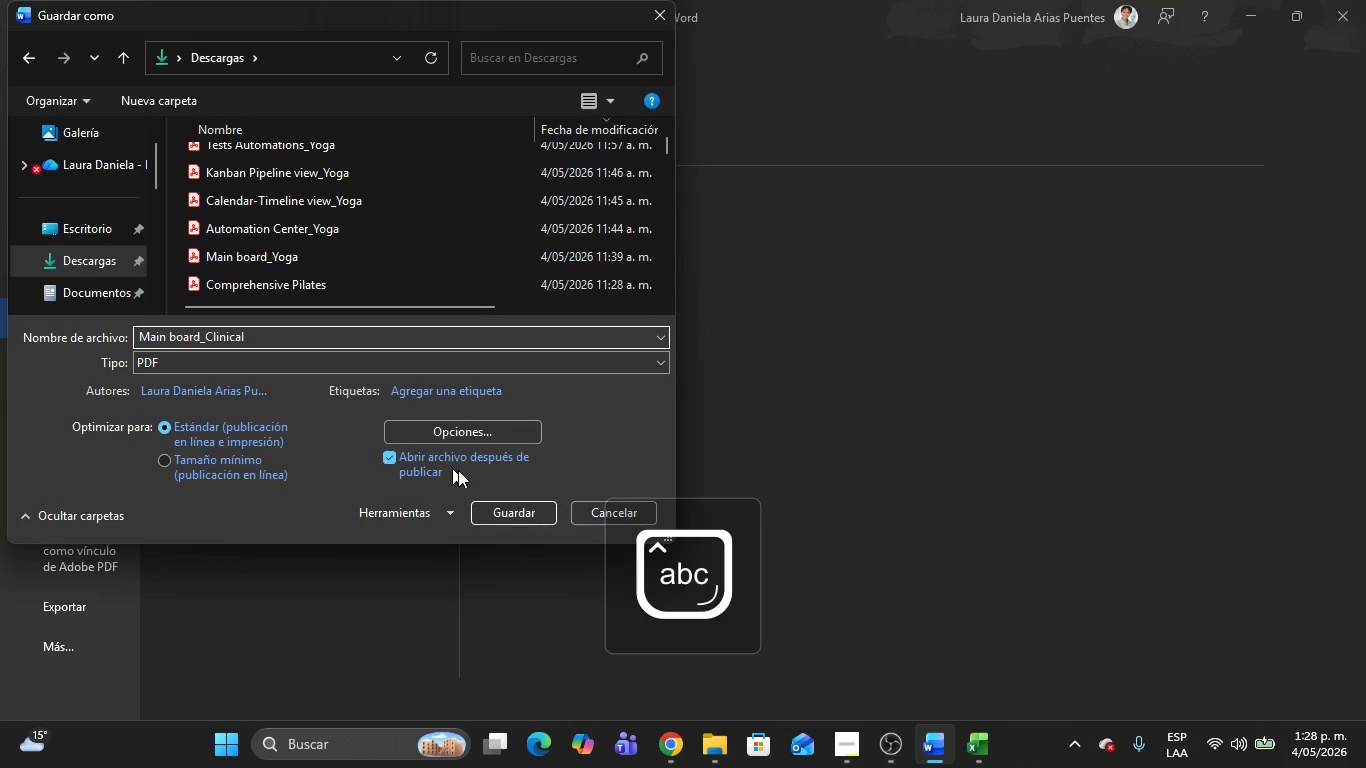 
left_click([541, 516])
 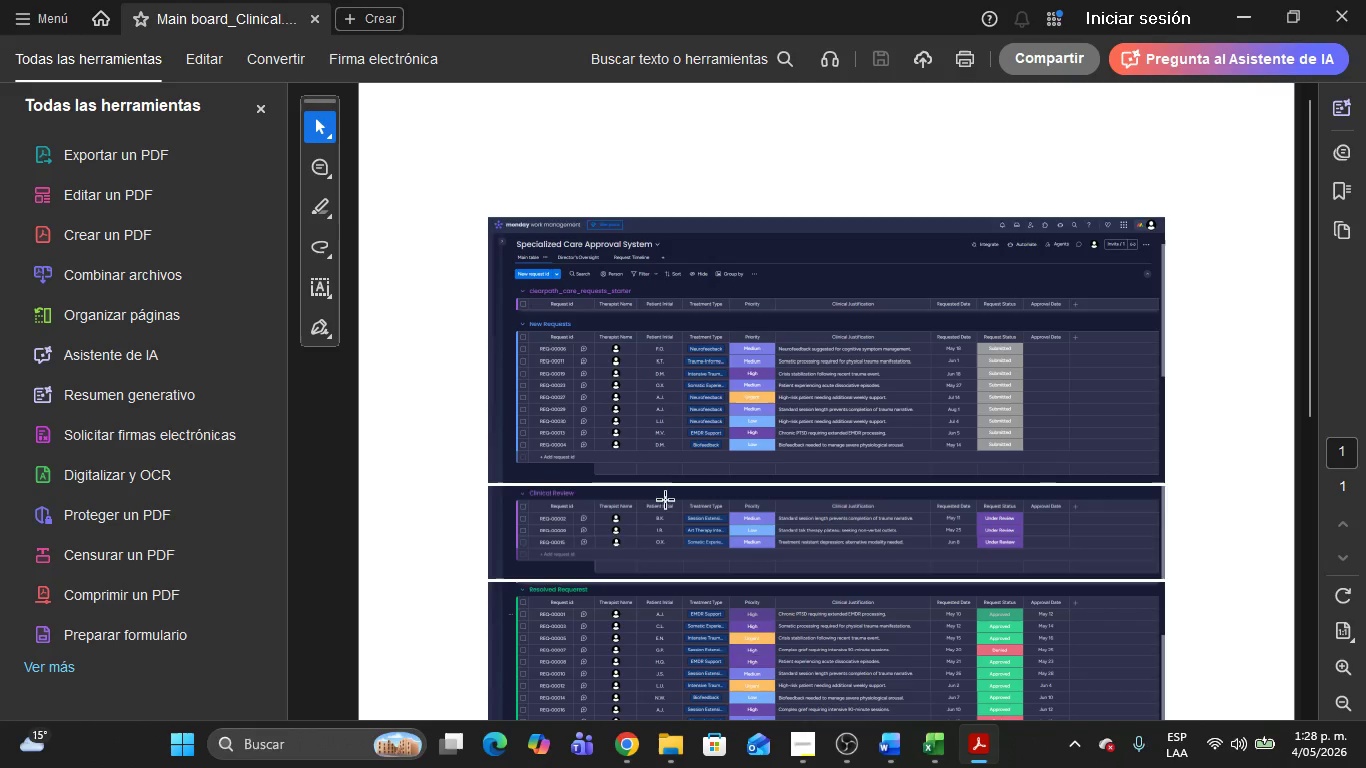 
wait(5.8)
 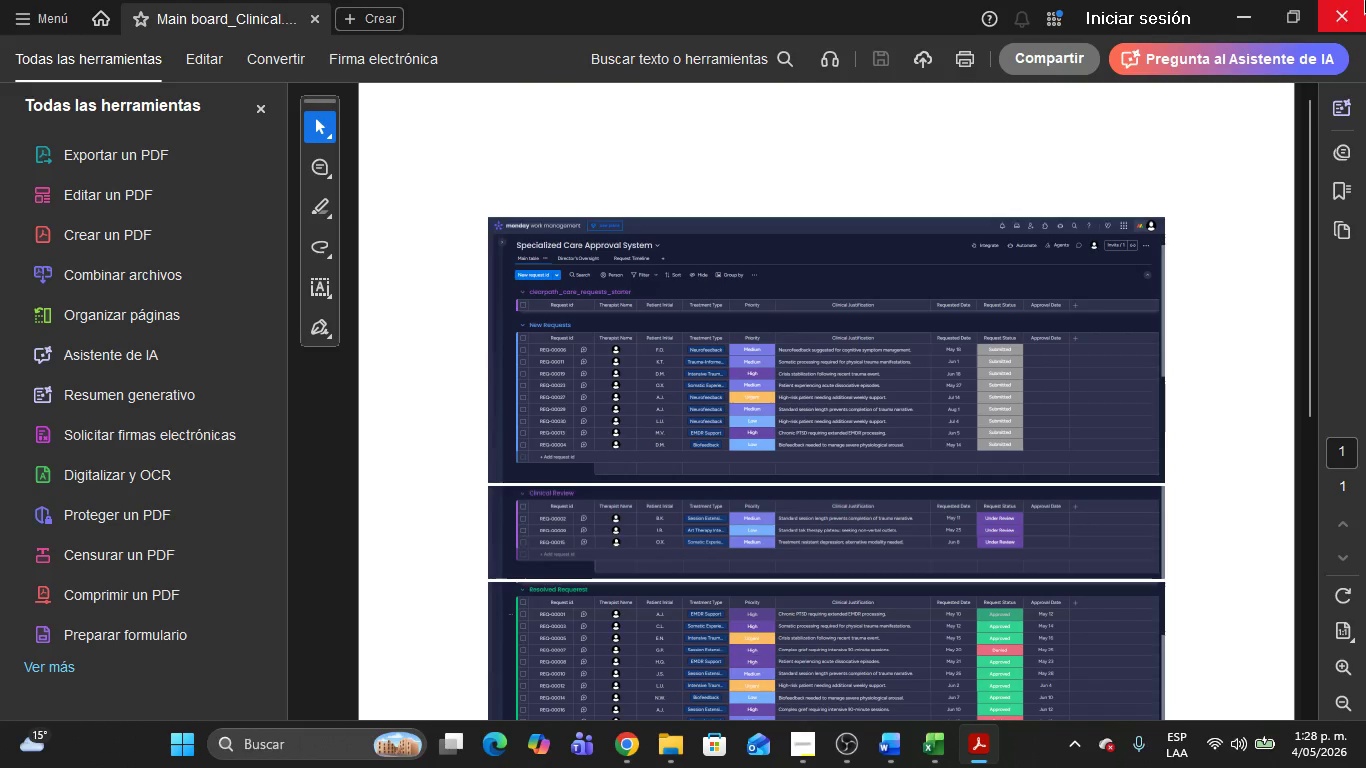 
left_click([1365, 0])
 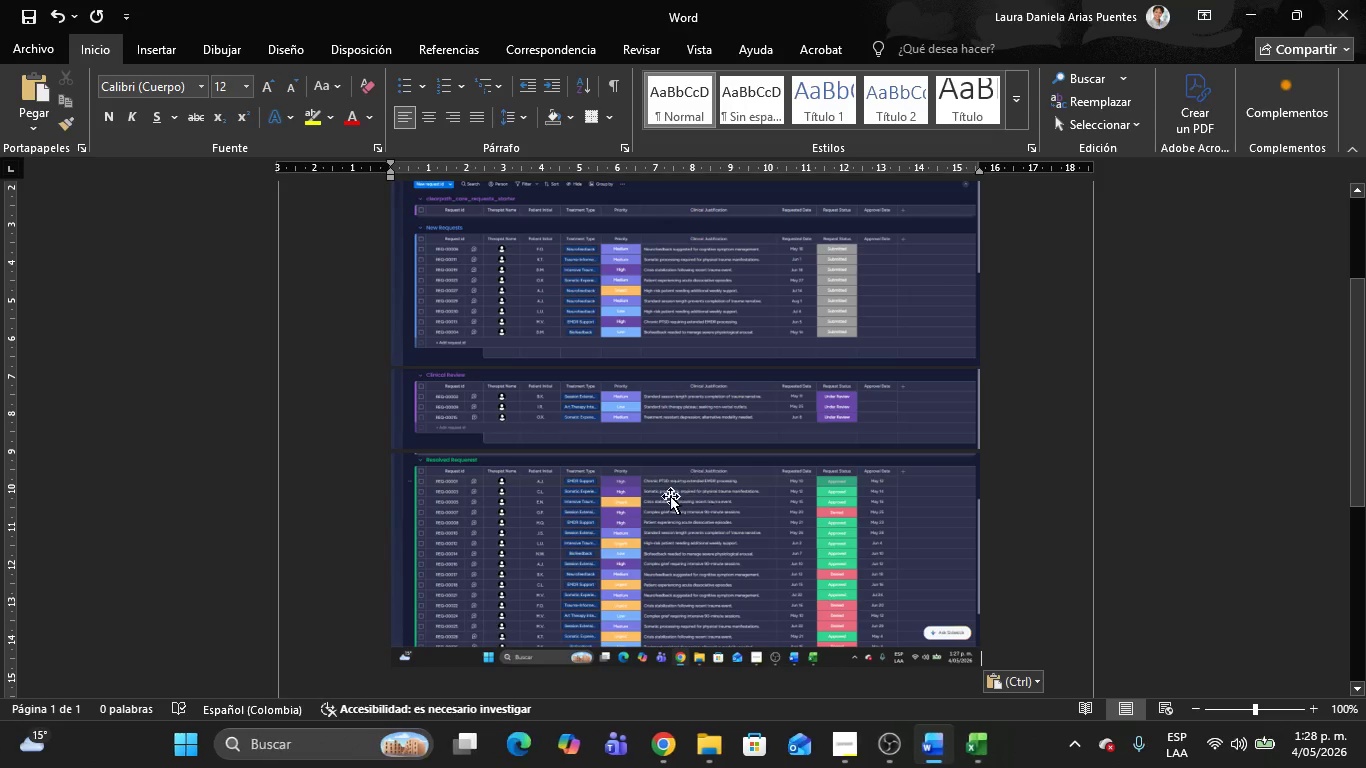 
scroll: coordinate [968, 348], scroll_direction: up, amount: 8.0
 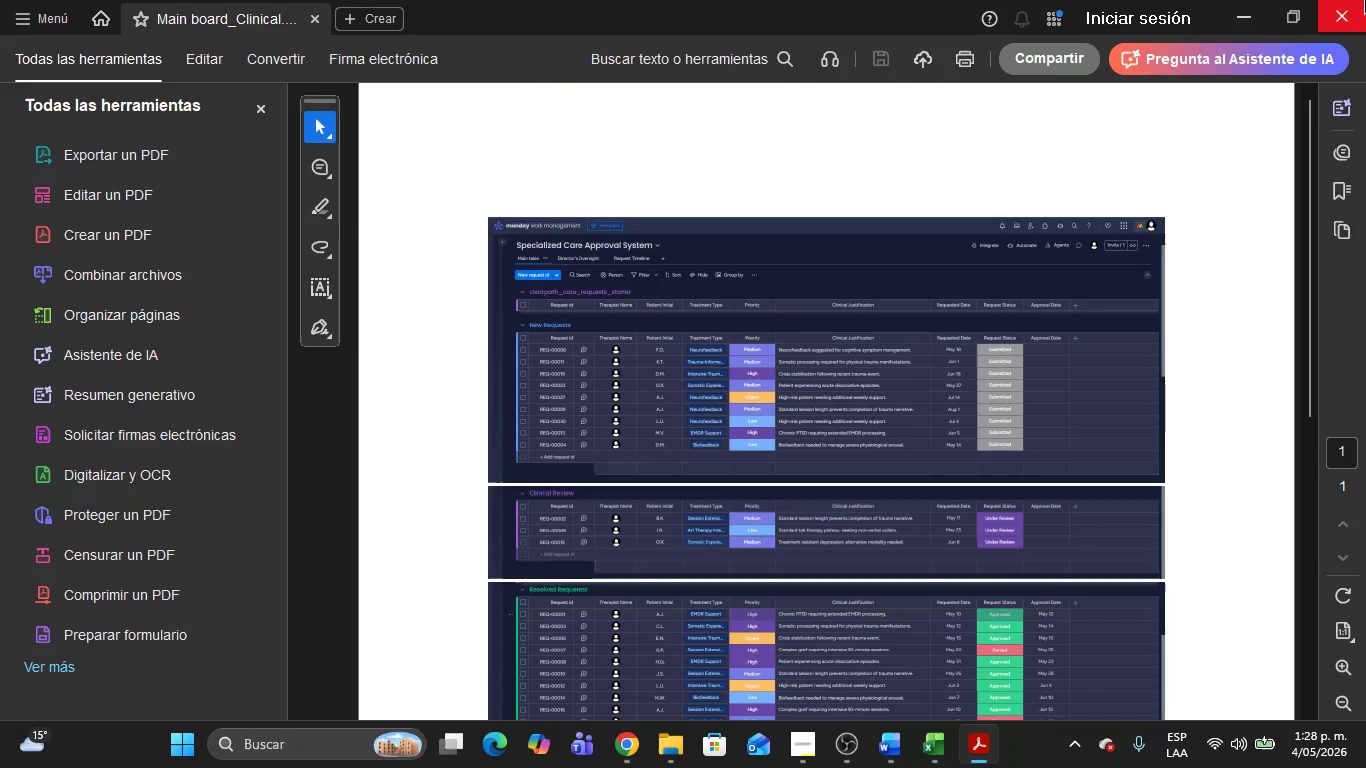 
left_click([669, 499])
 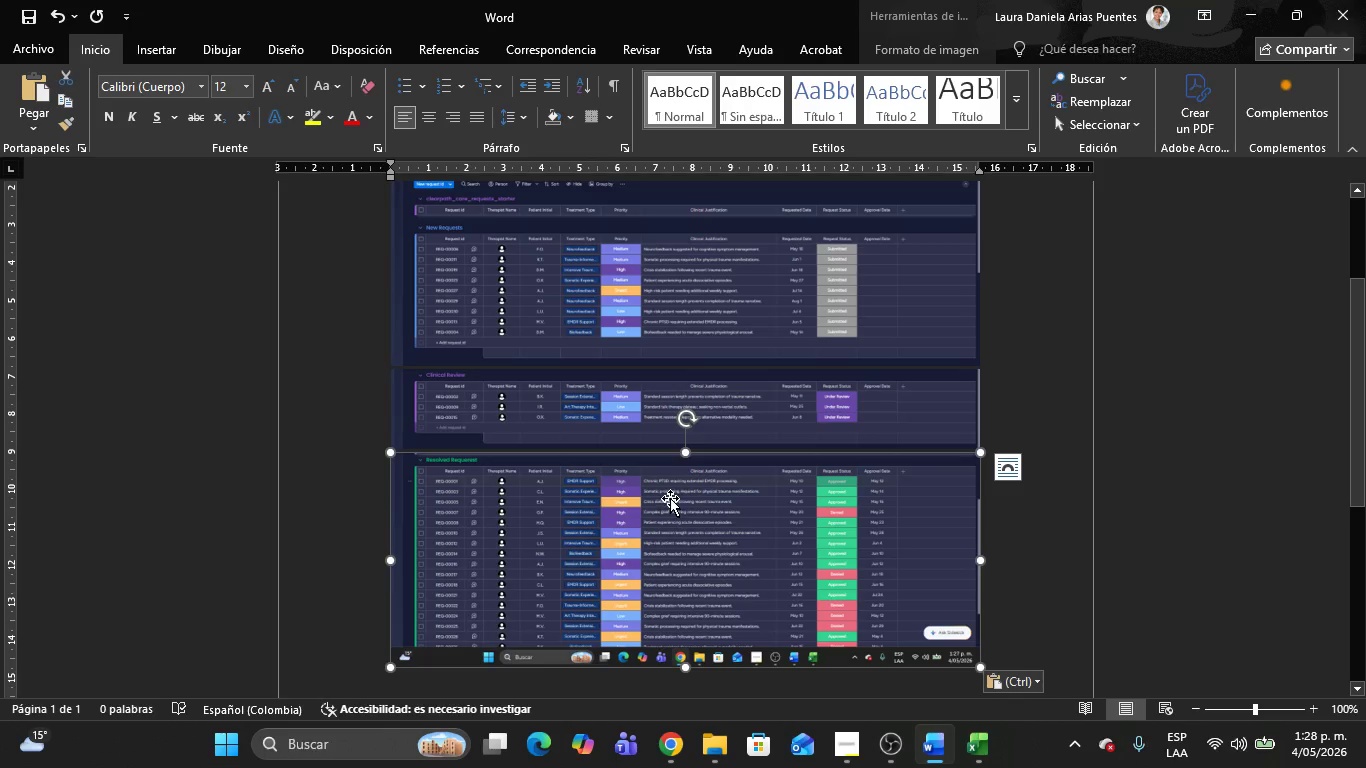 
key(Delete)
 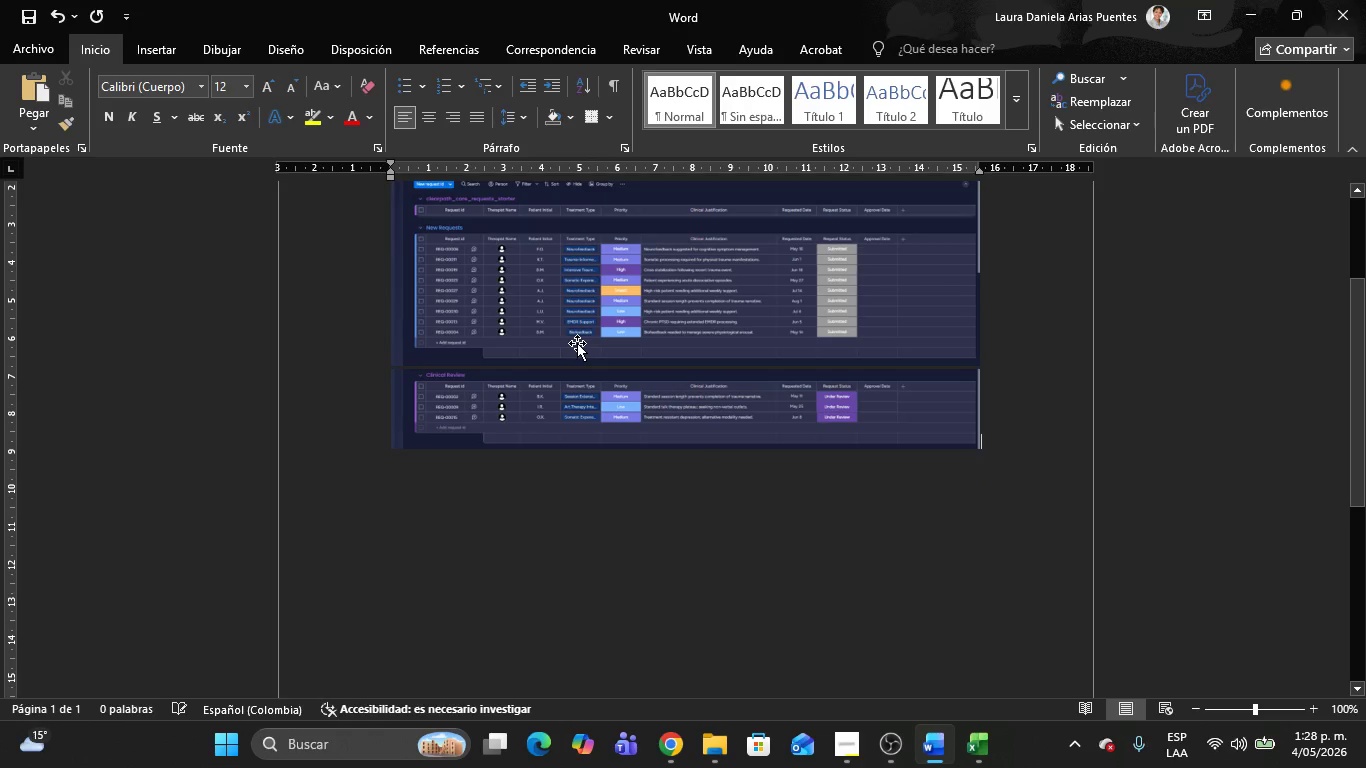 
key(Backspace)
 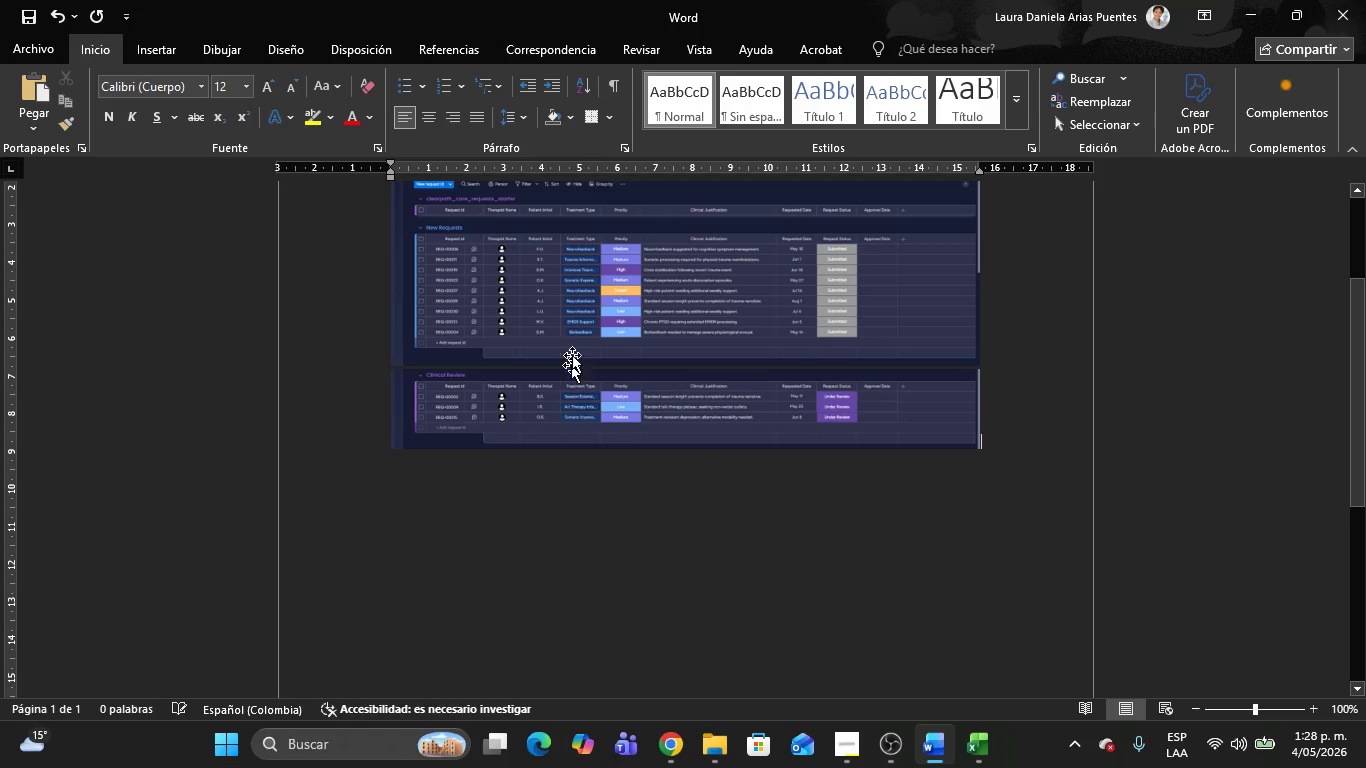 
left_click([577, 343])
 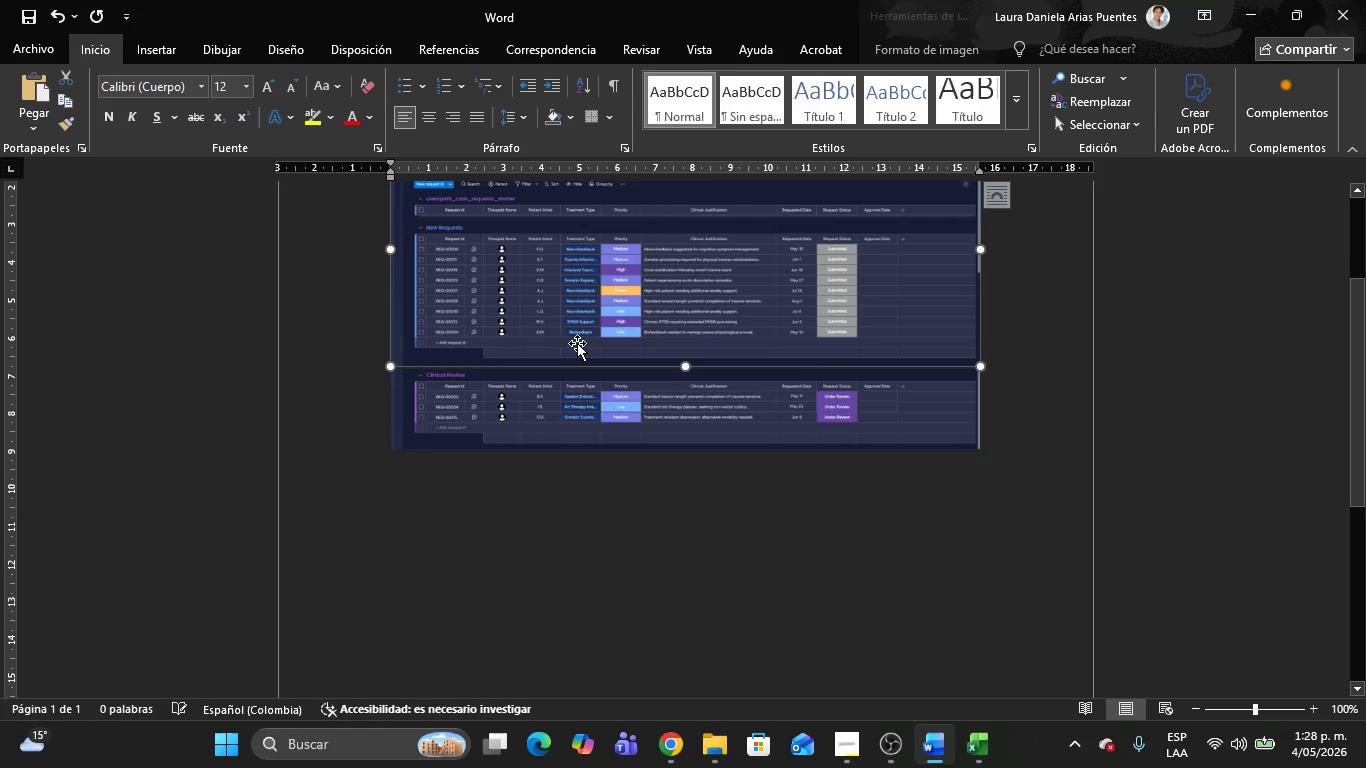 
key(Delete)
 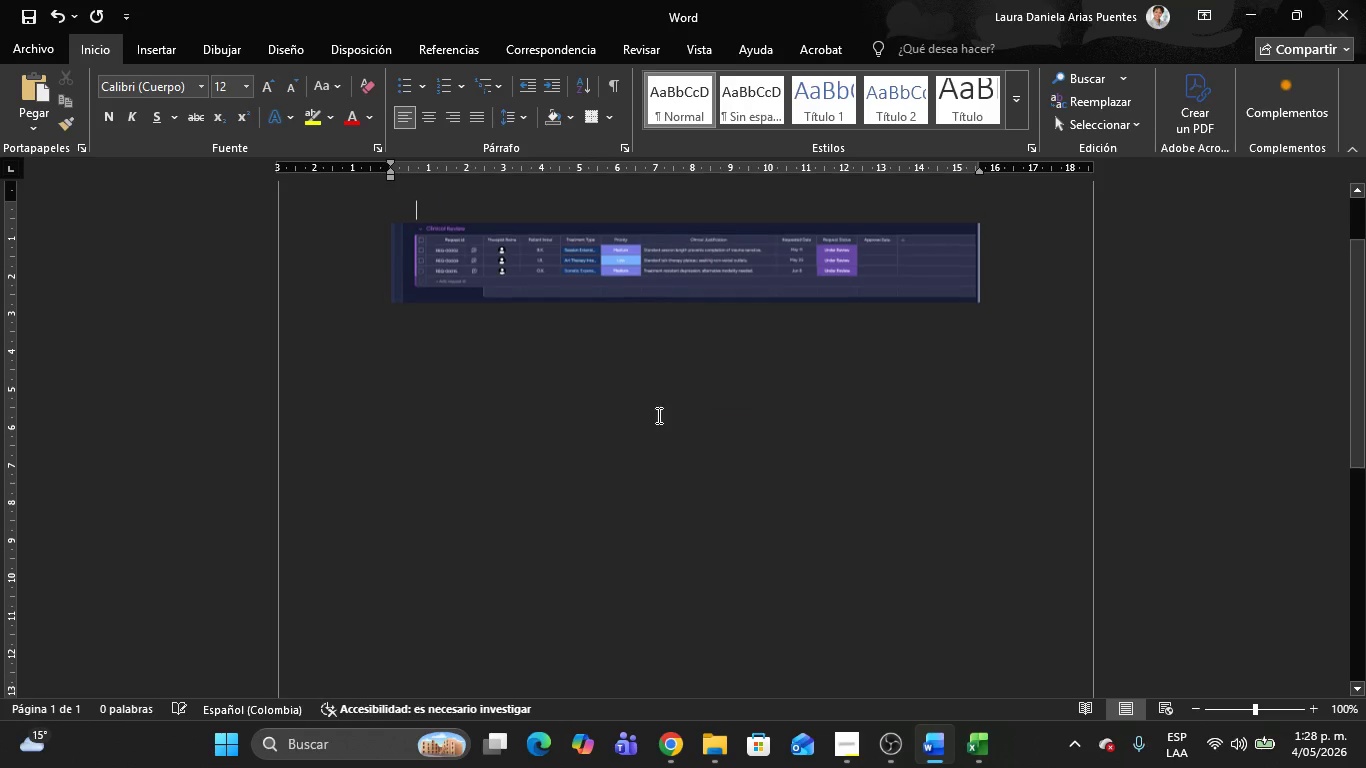 
left_click([606, 372])
 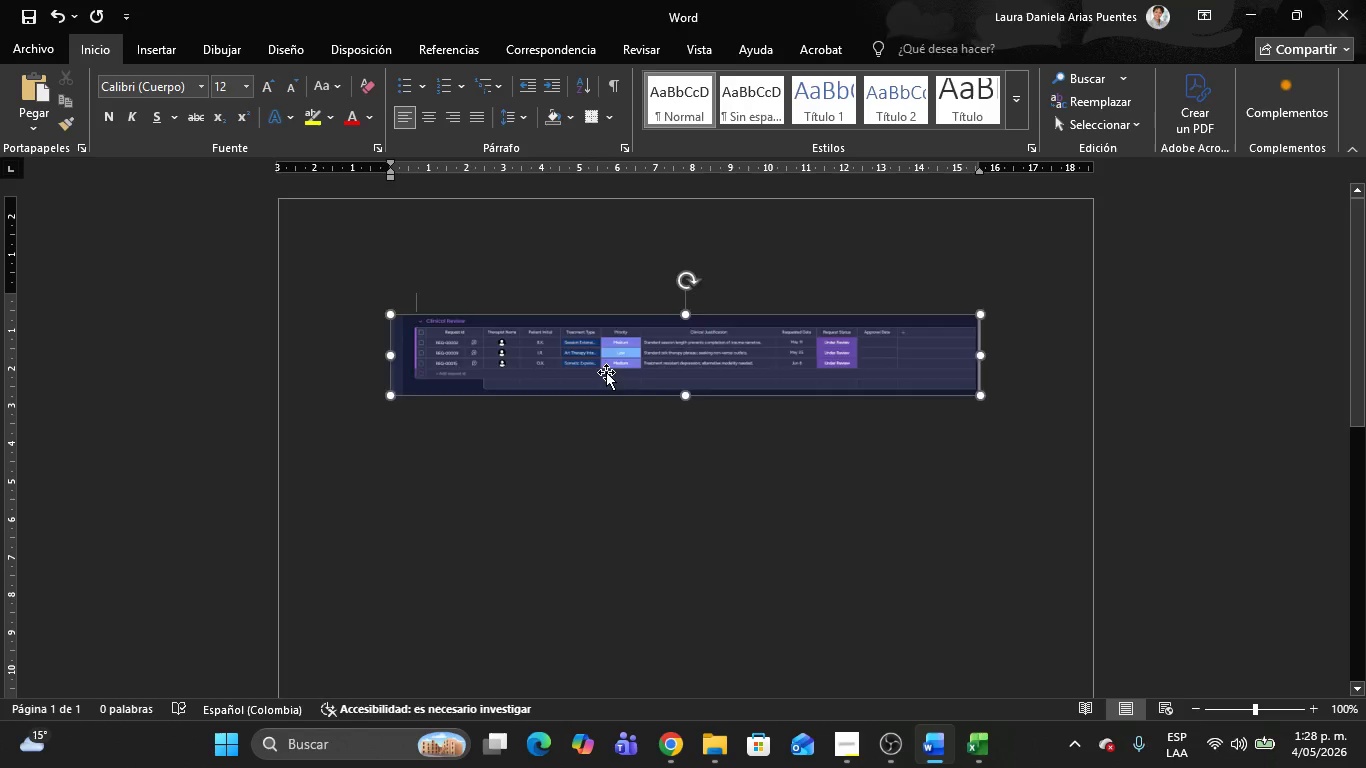 
scroll: coordinate [659, 416], scroll_direction: up, amount: 5.0
 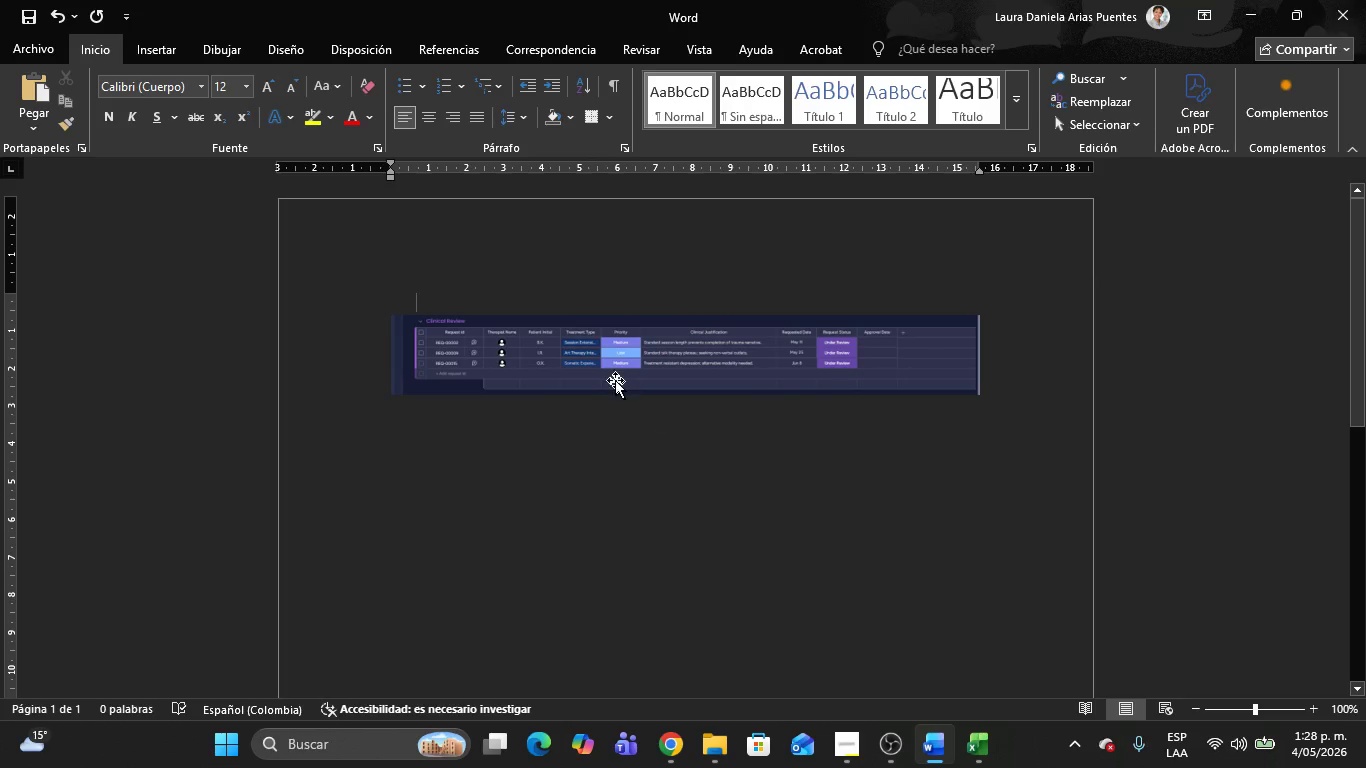 
key(Delete)
 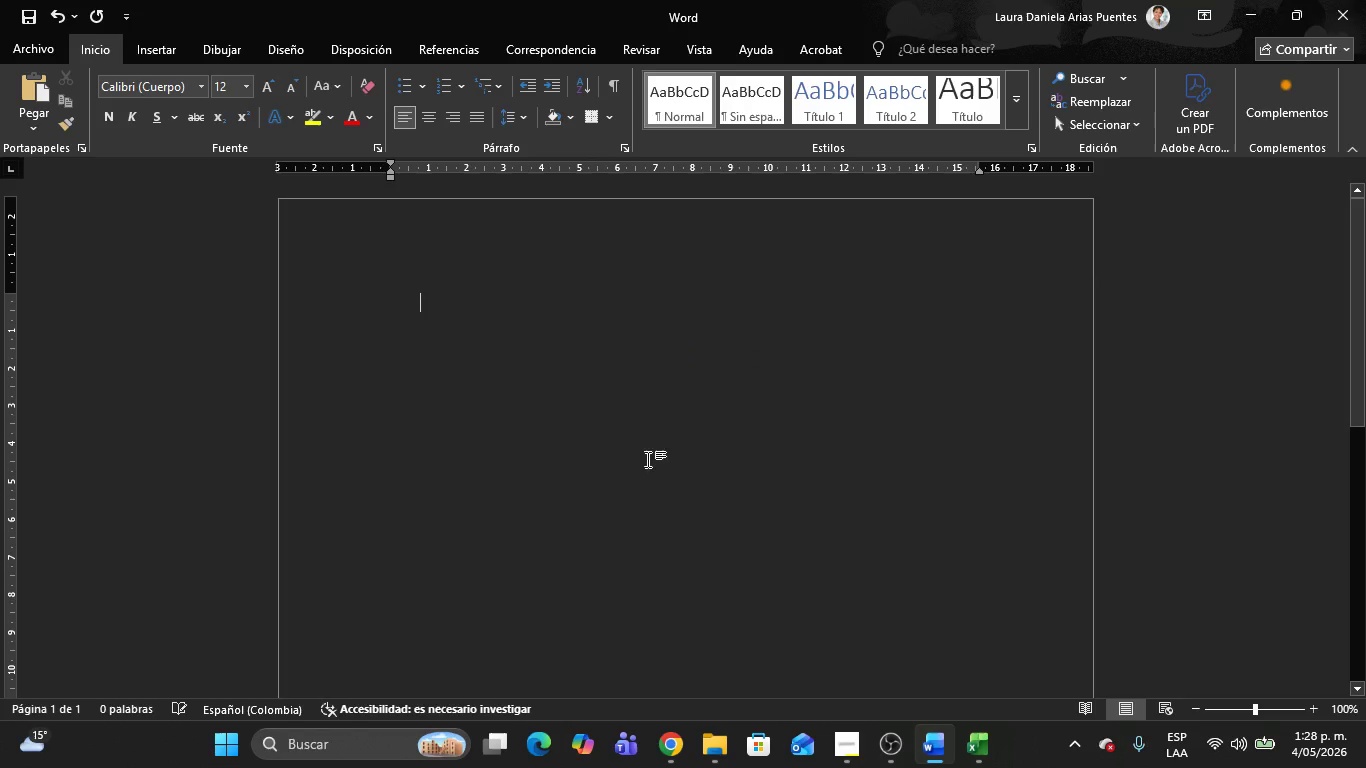 
scroll: coordinate [656, 467], scroll_direction: up, amount: 7.0
 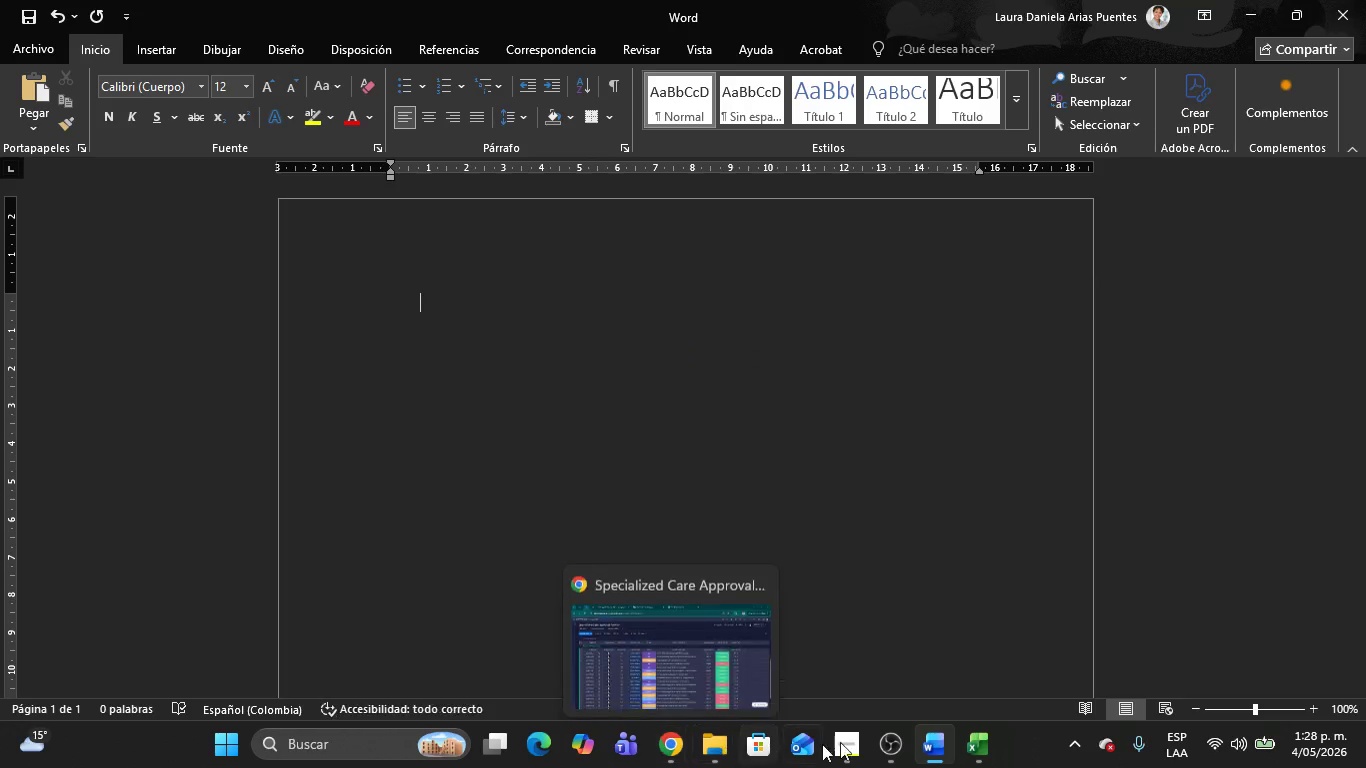 
left_click([853, 740])